 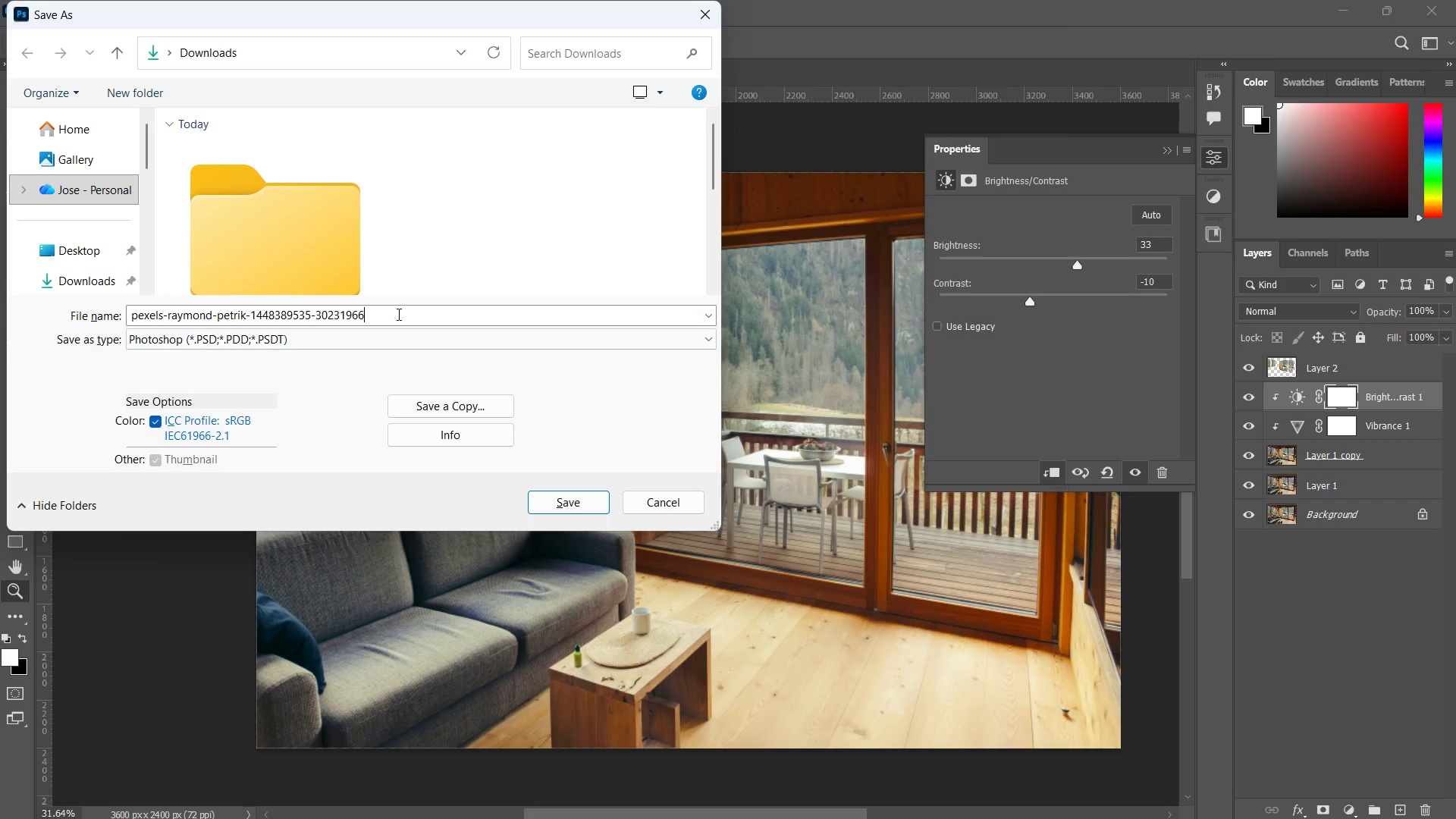 
key(Control+ControlLeft)
 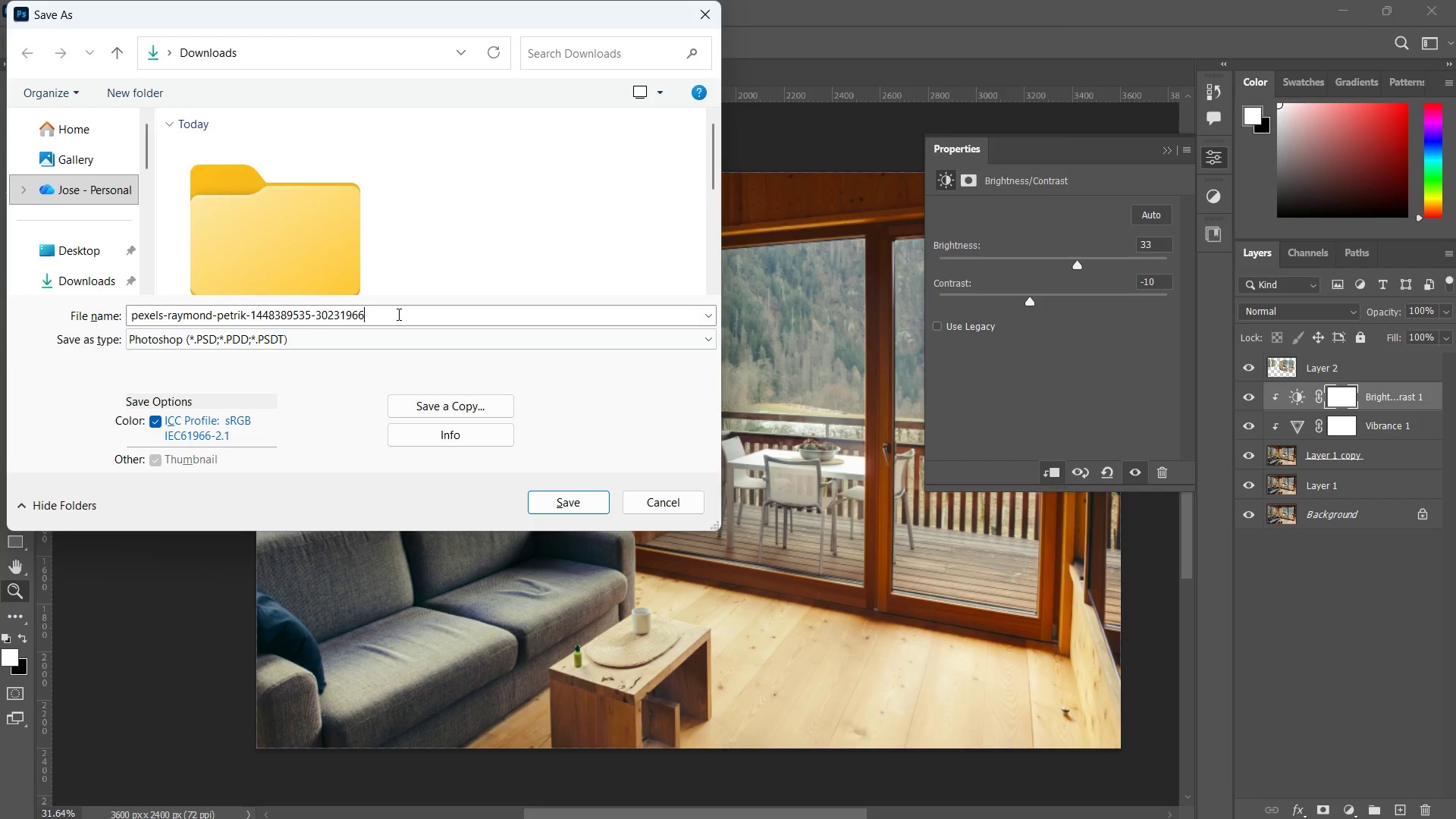 
key(Control+A)
 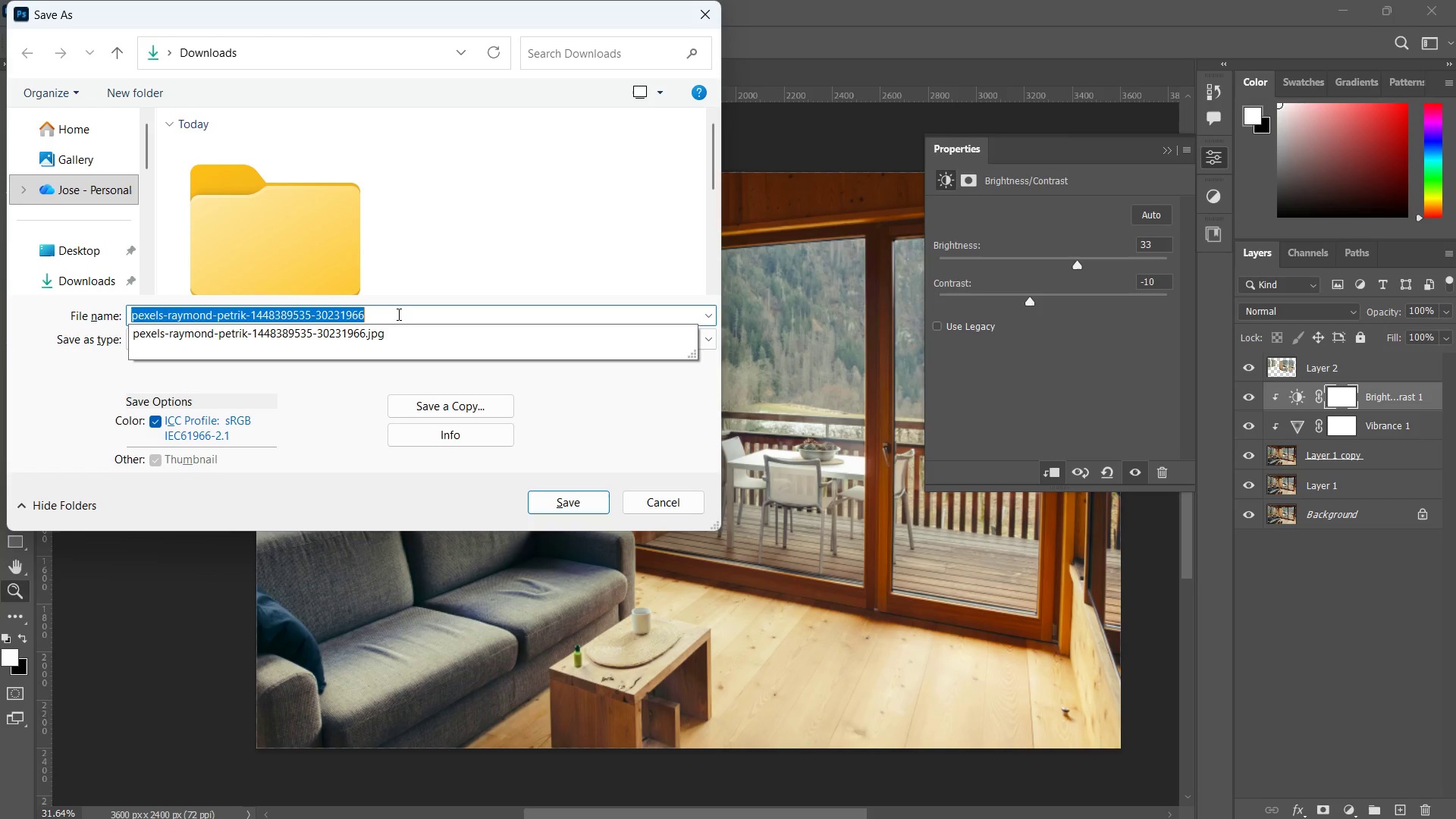 
key(Control+V)
 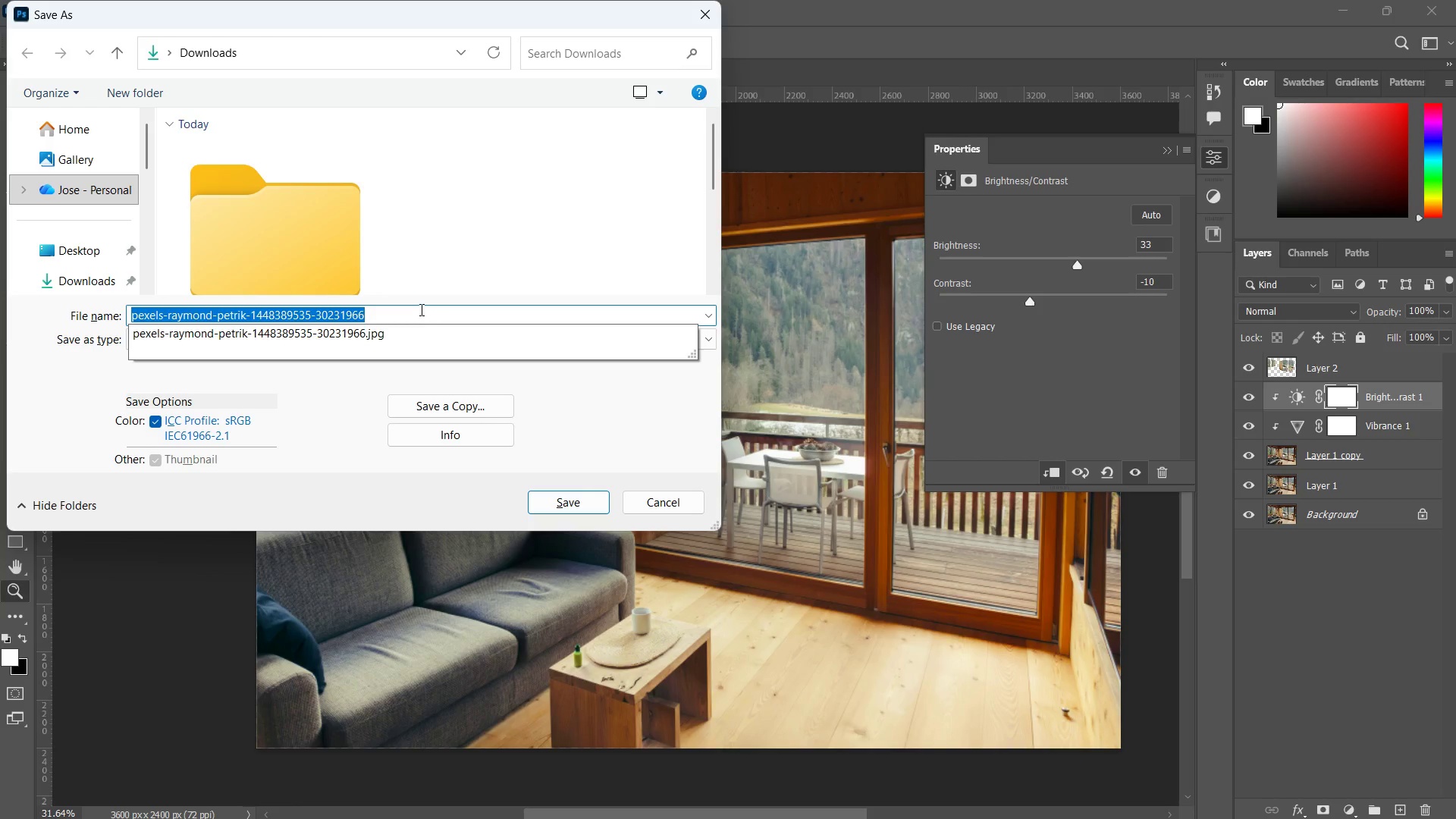 
key(Control+V)
 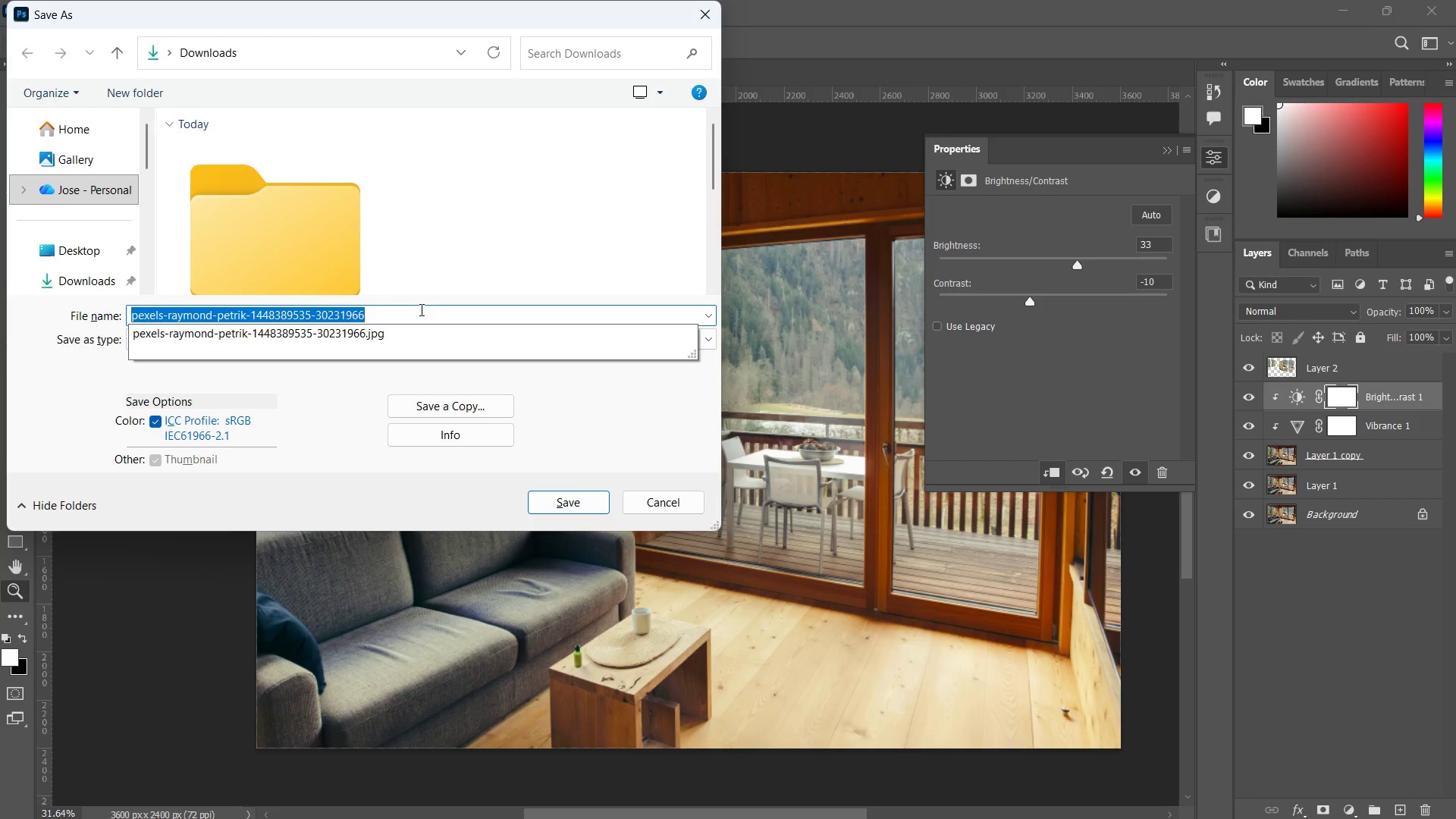 
key(Alt+AltLeft)
 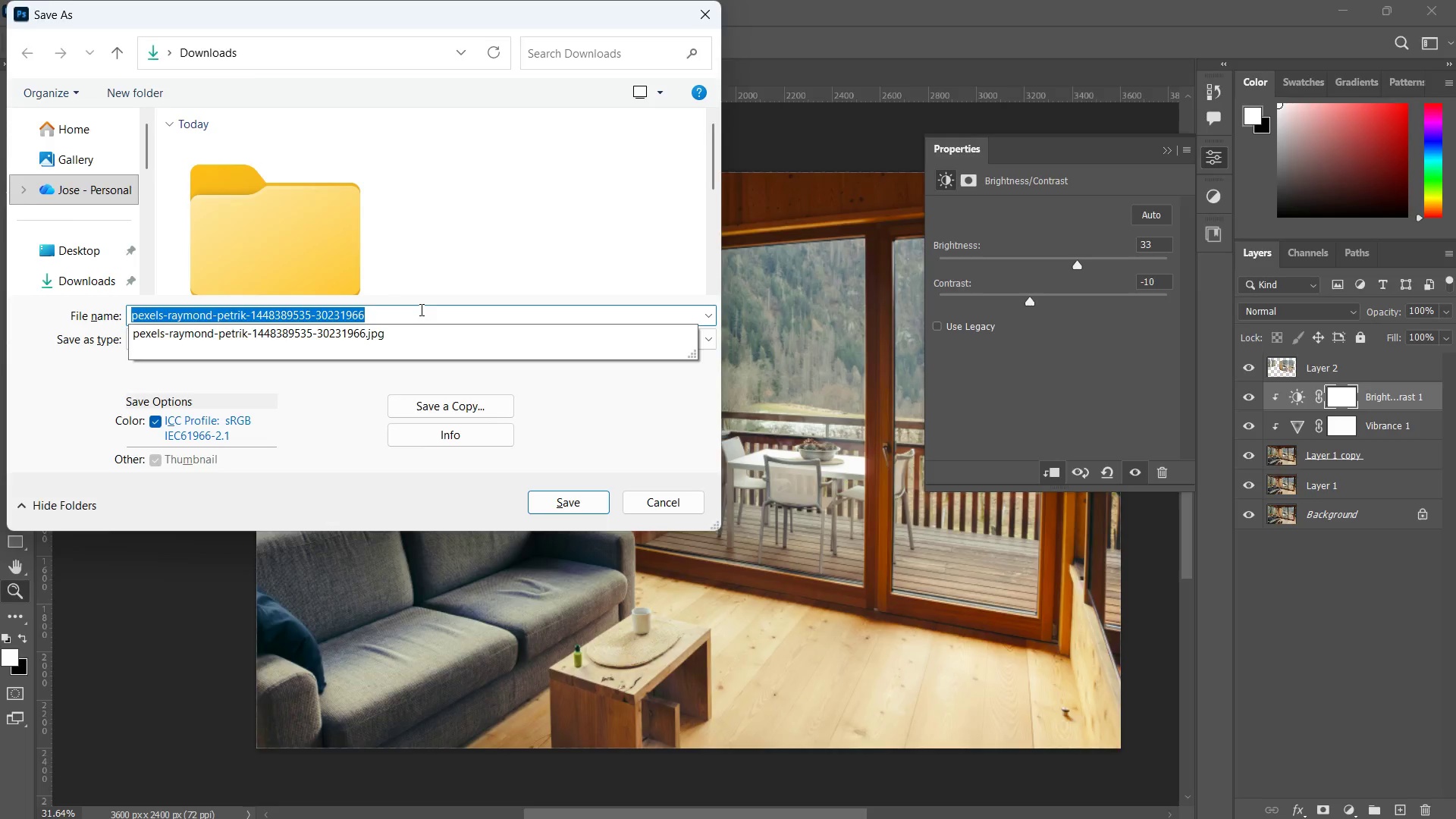 
key(Alt+Tab)